 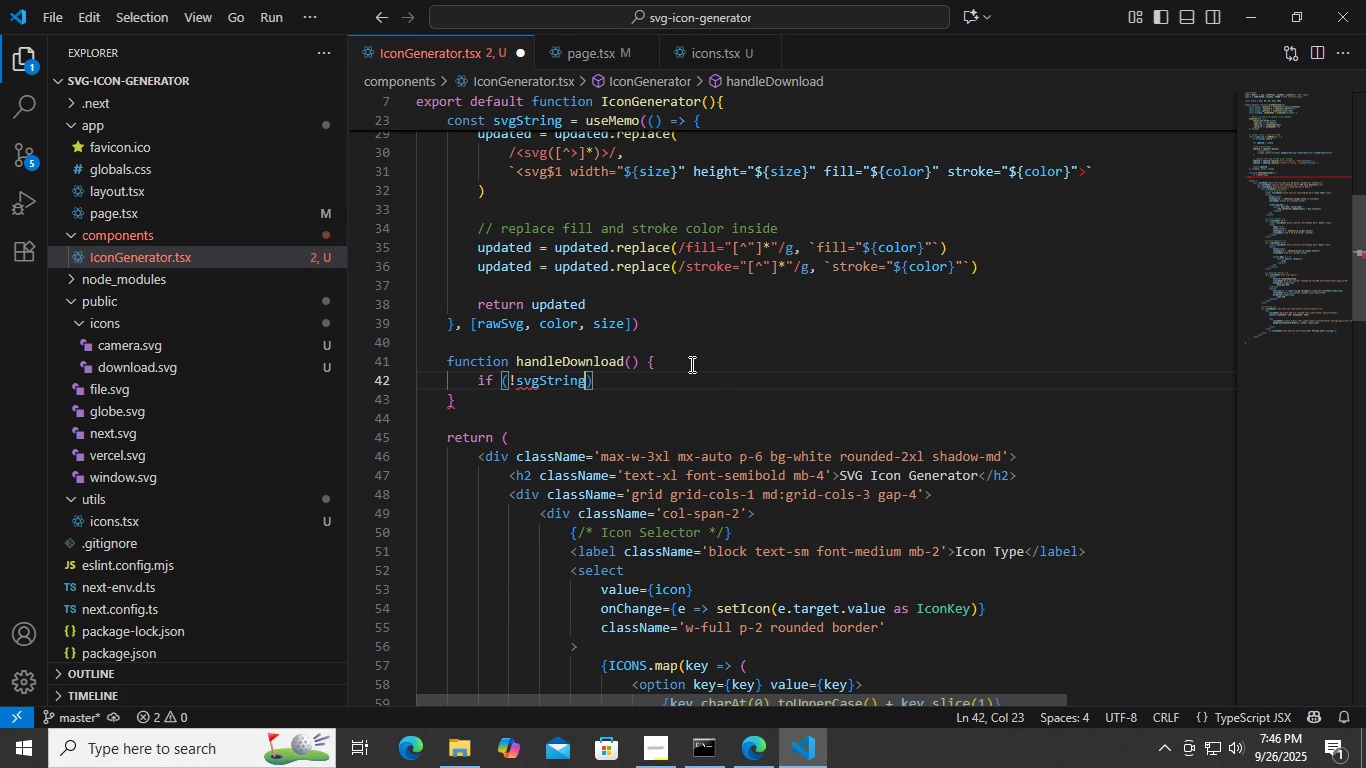 
key(ArrowRight)
 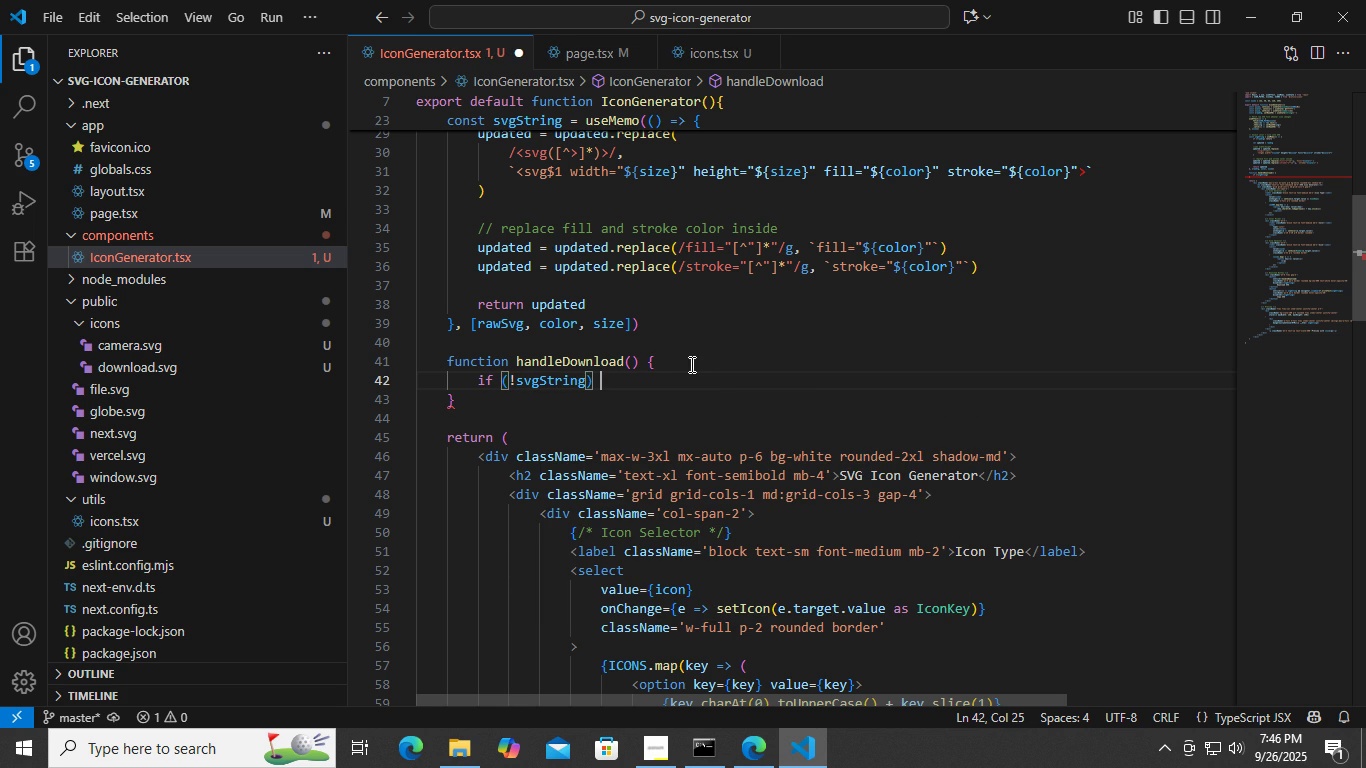 
type( return )
 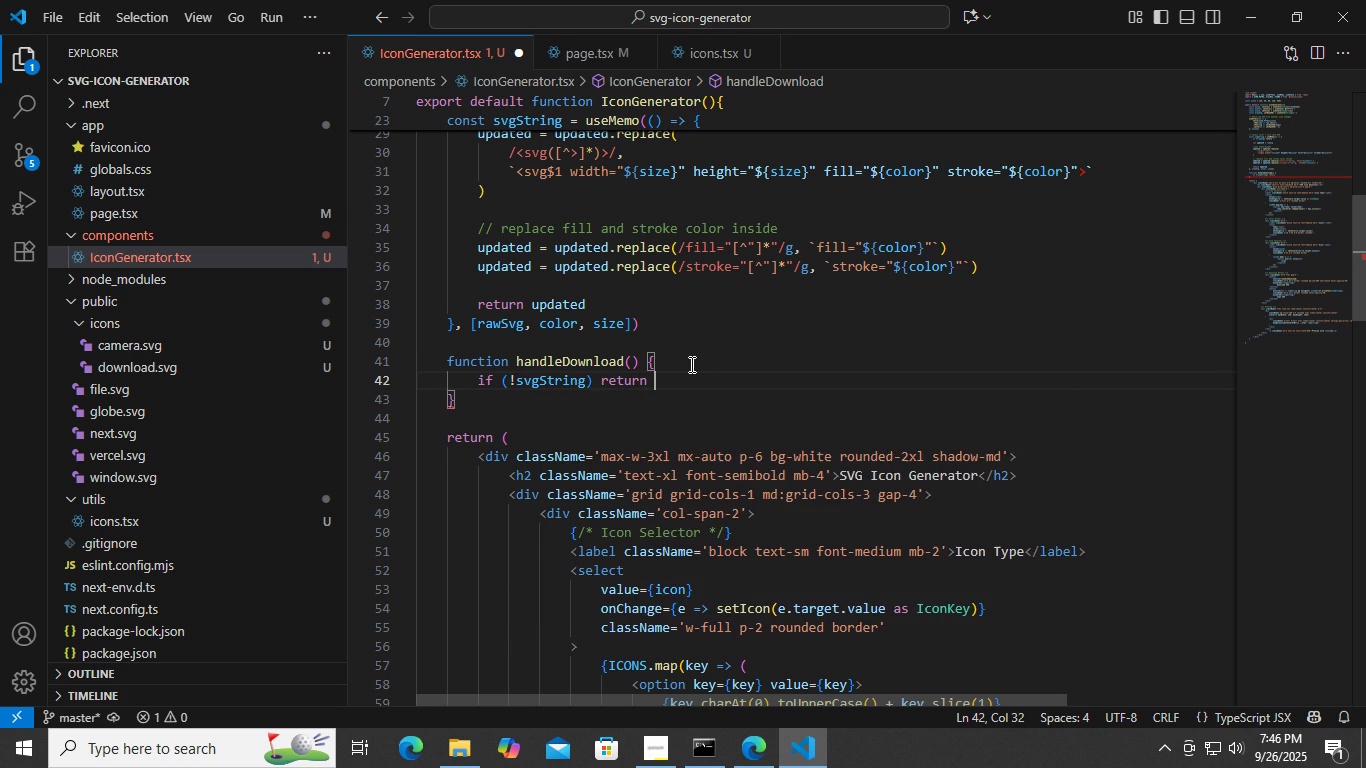 
key(Enter)
 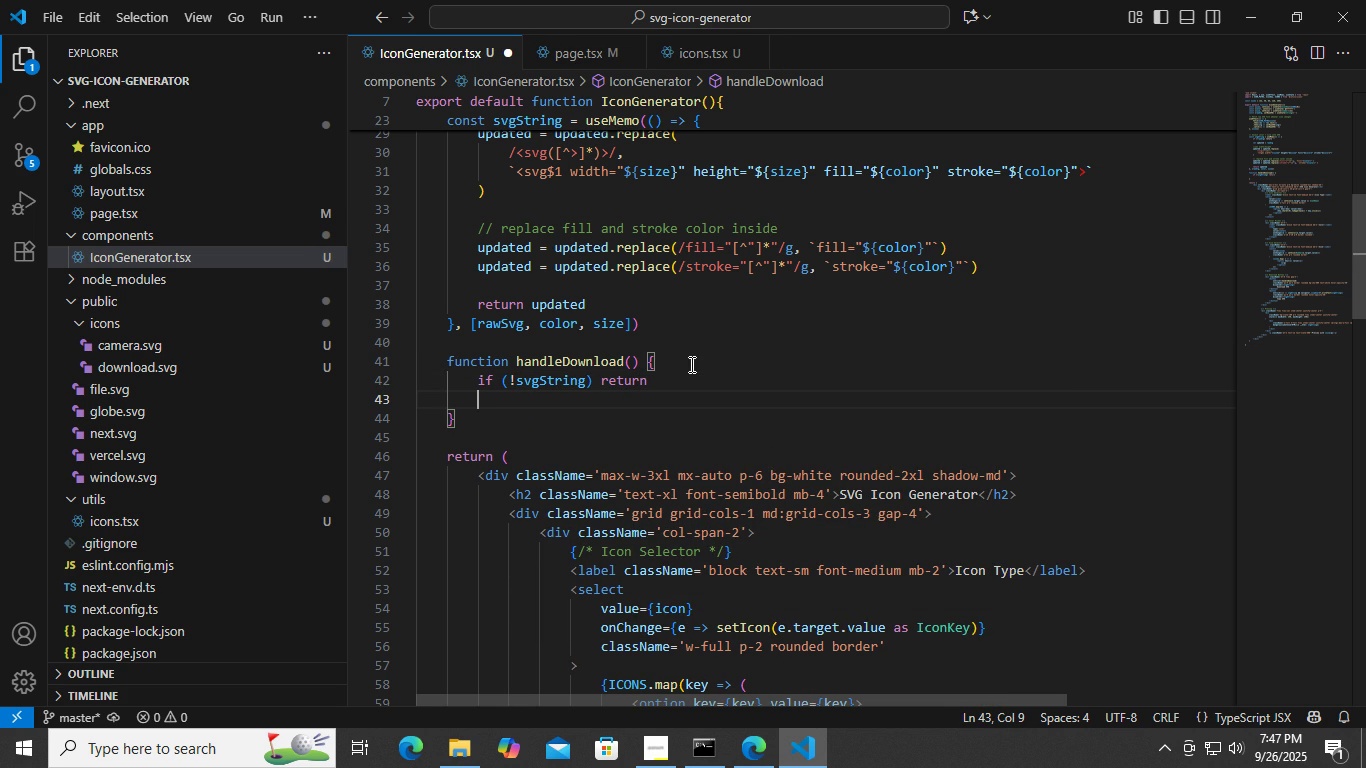 
type(const )
key(Backspace)
key(Backspace)
key(Backspace)
key(Backspace)
key(Backspace)
key(Backspace)
 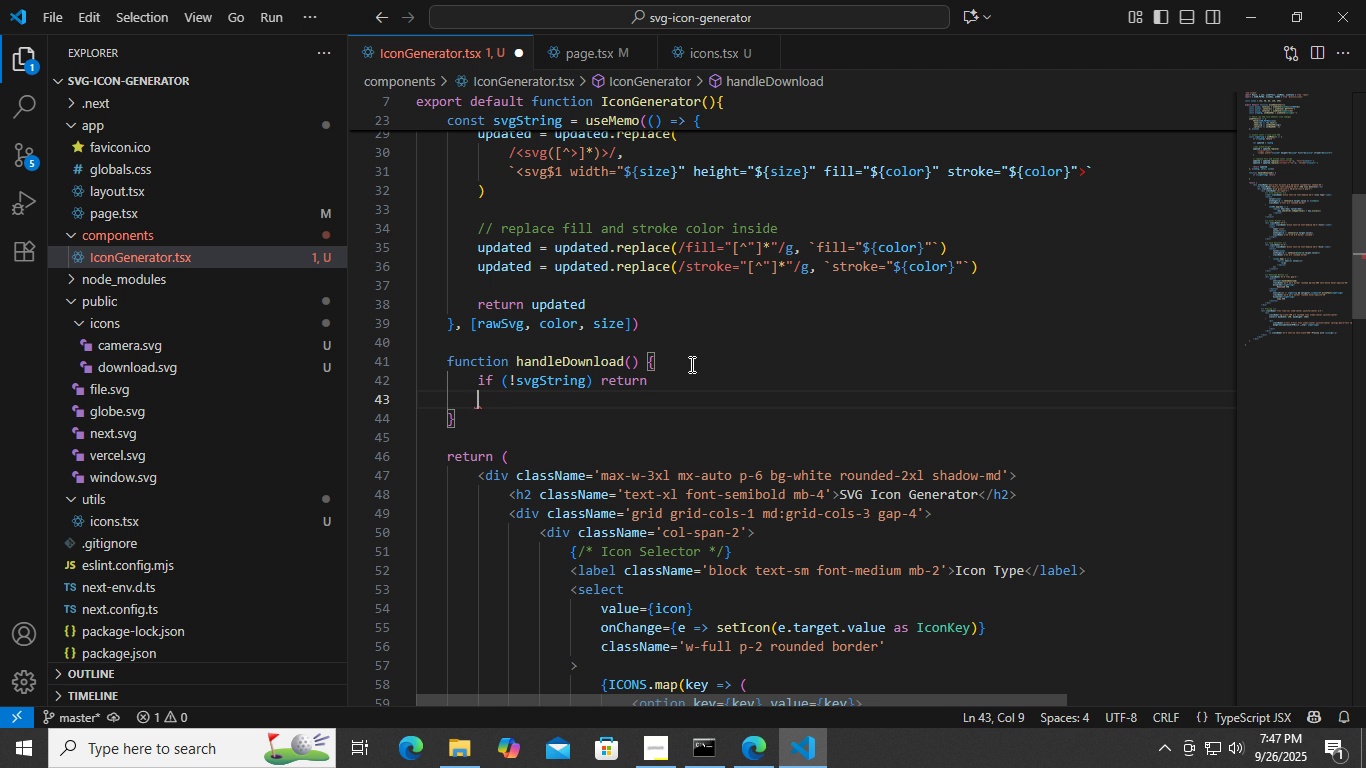 
key(Enter)
 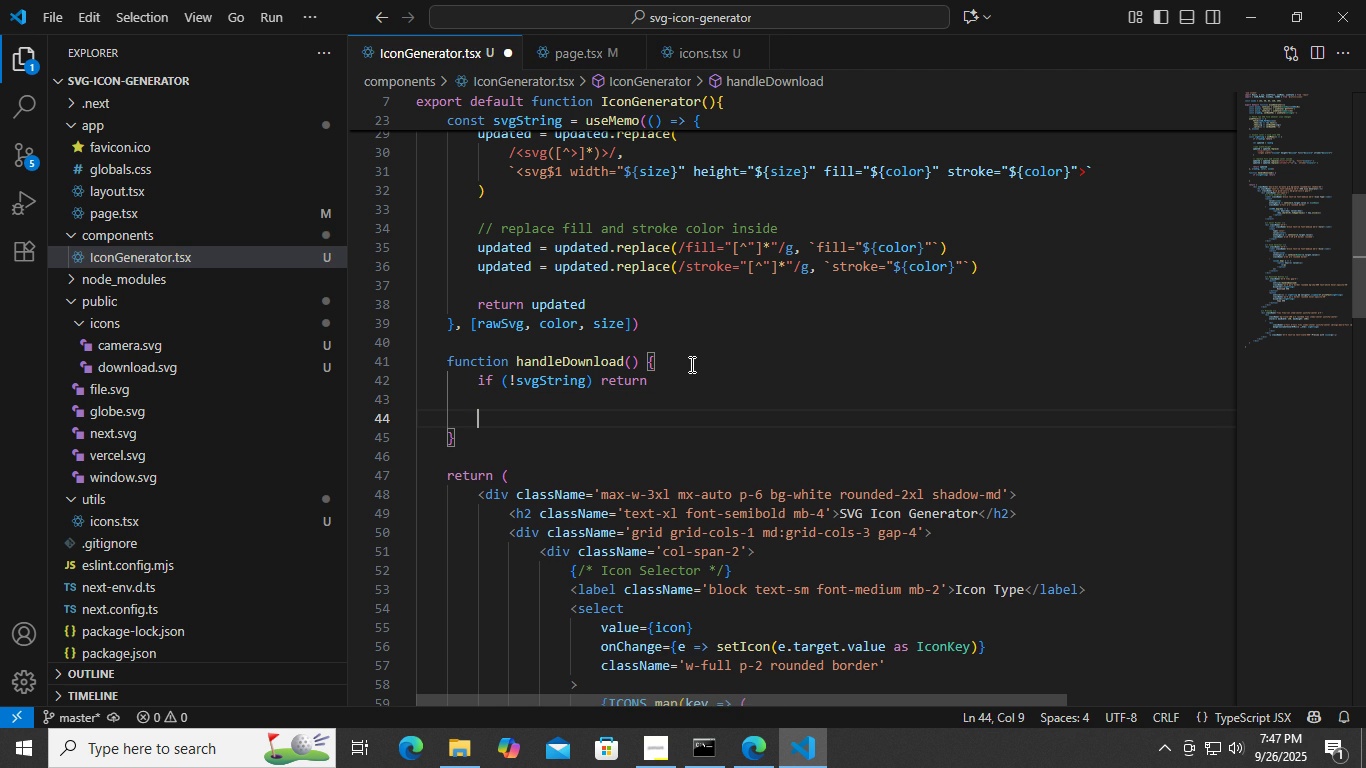 
type(co)
key(Backspace)